 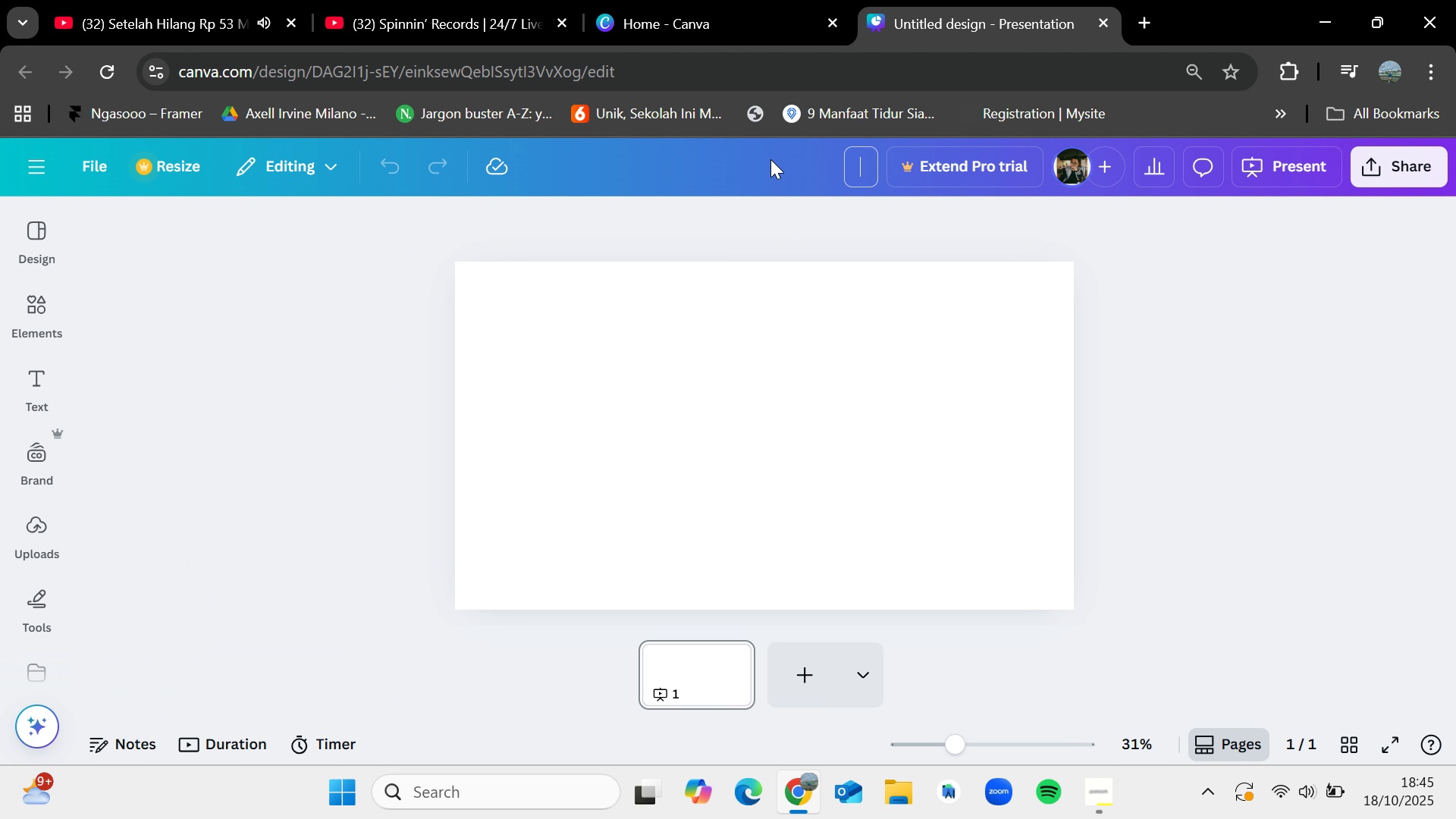 
key(Control+V)
 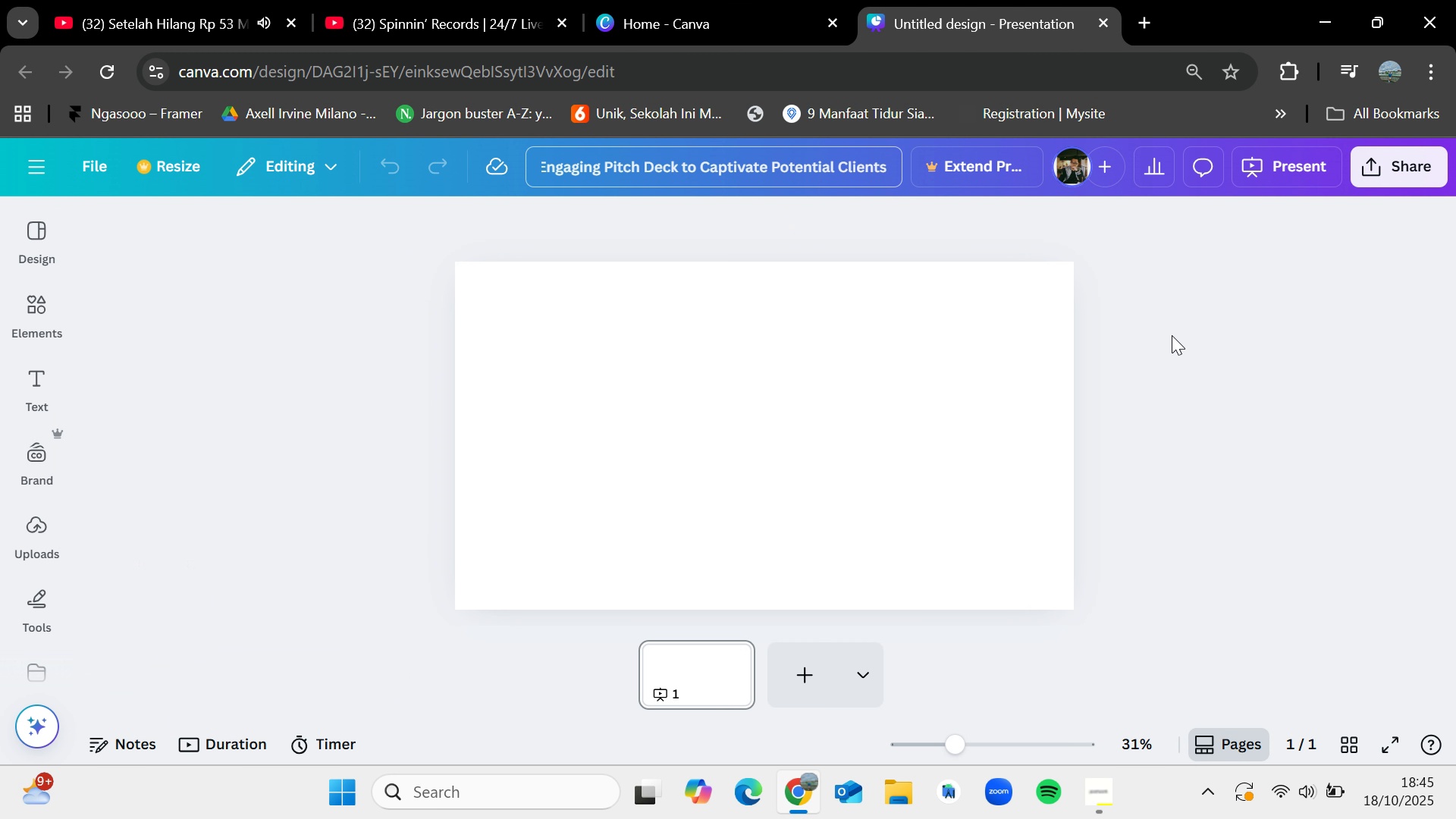 
left_click([1172, 335])
 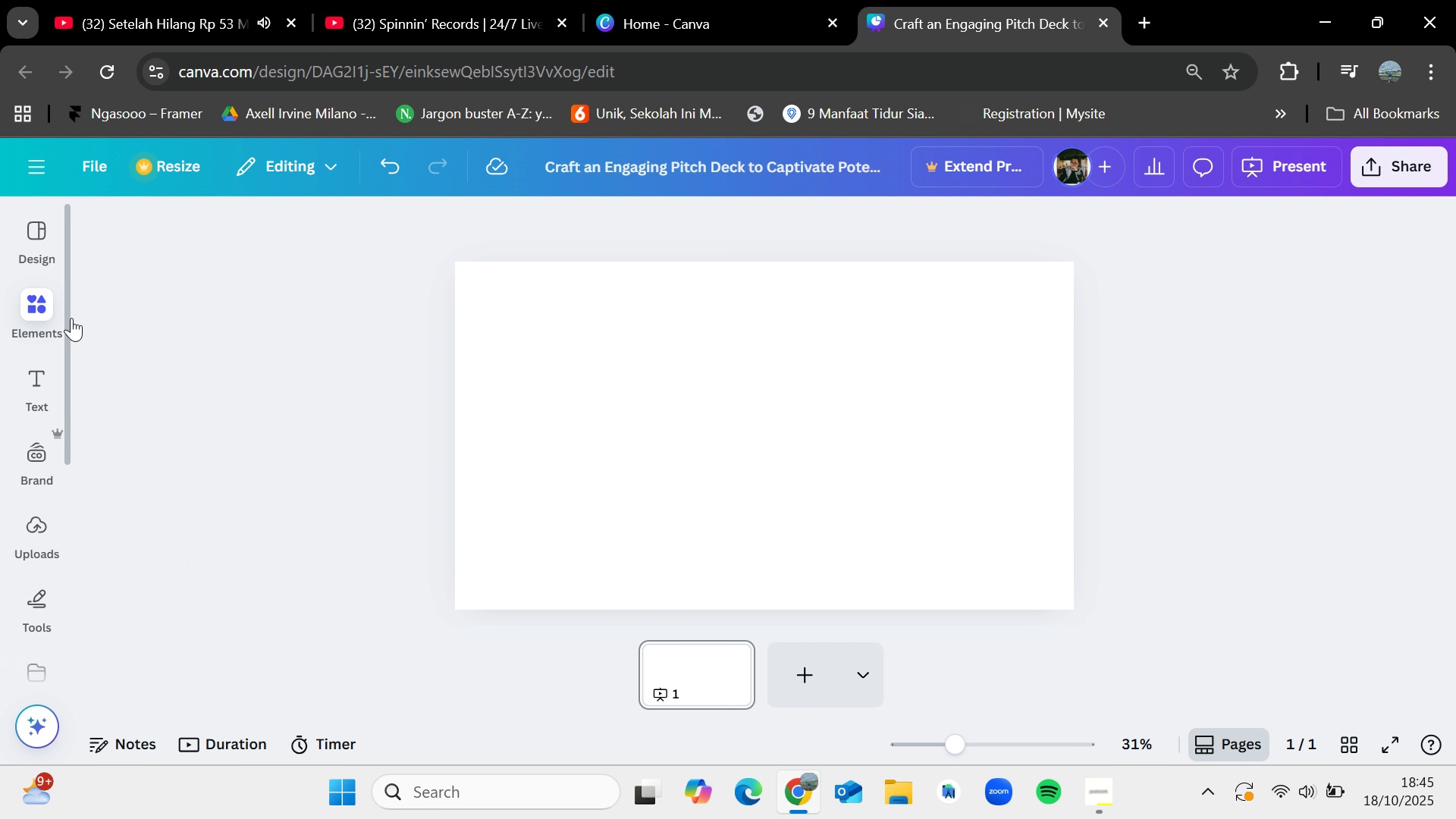 
left_click([71, 318])
 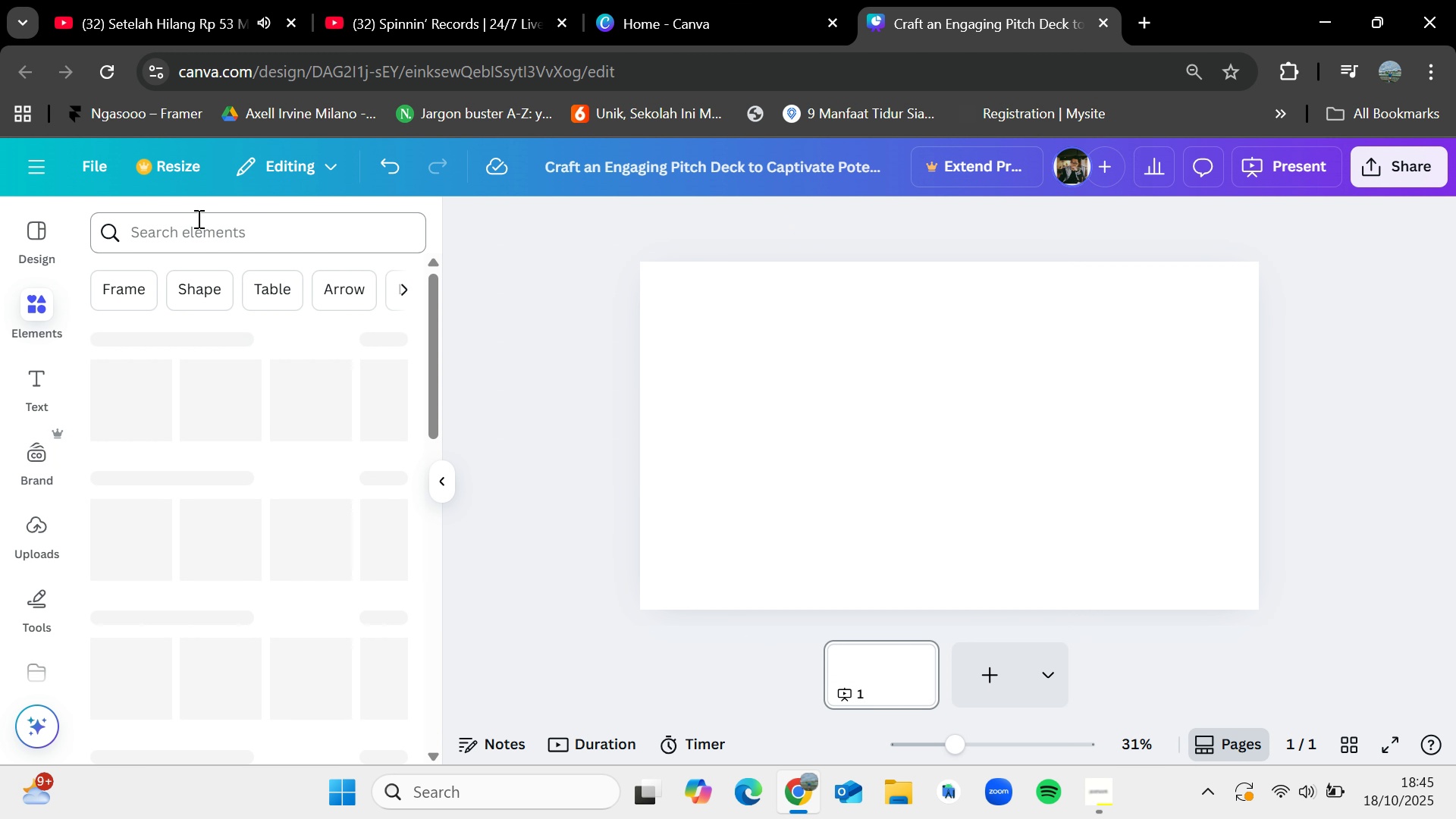 
left_click([198, 218])
 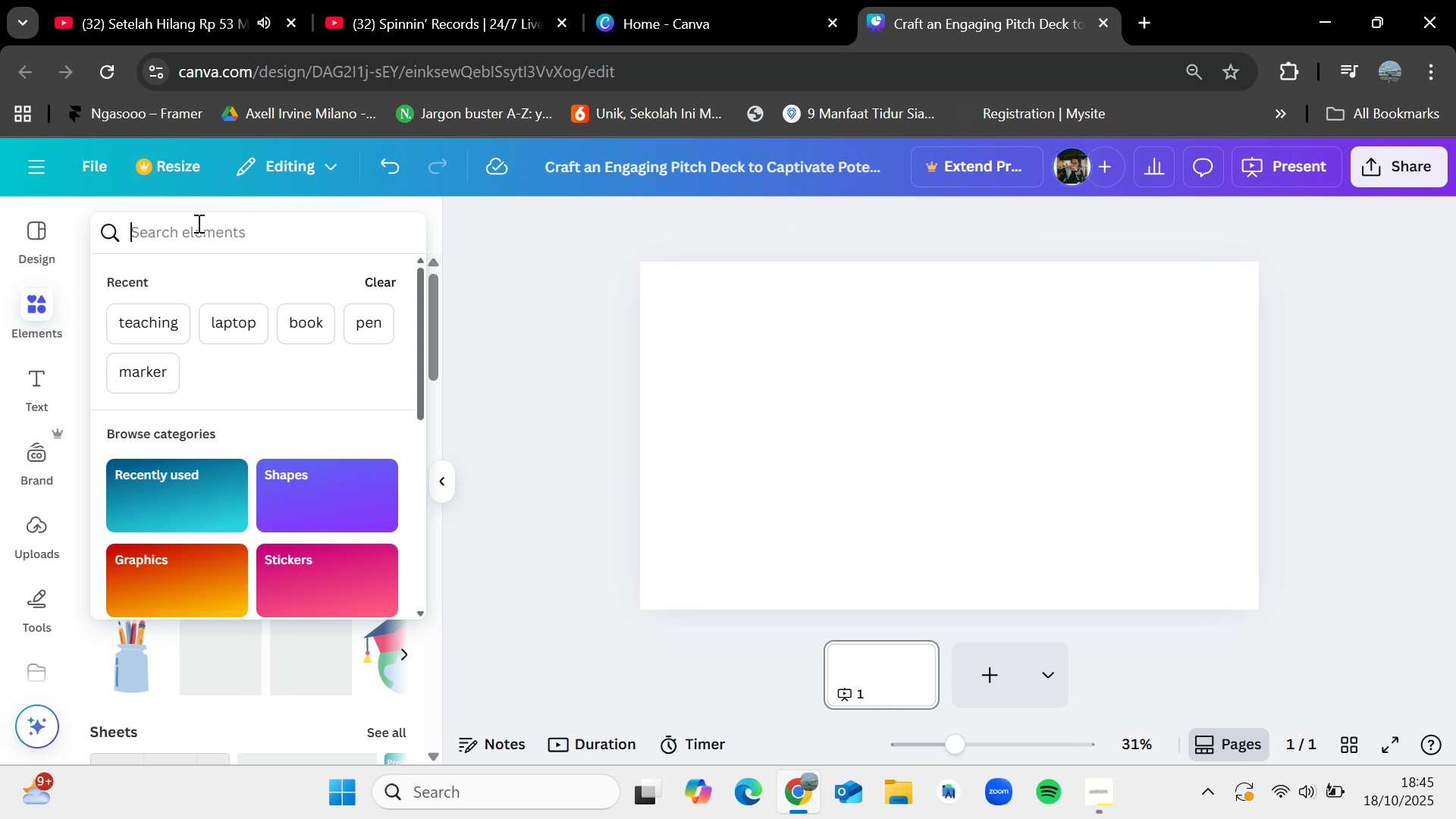 
type(luxury)
 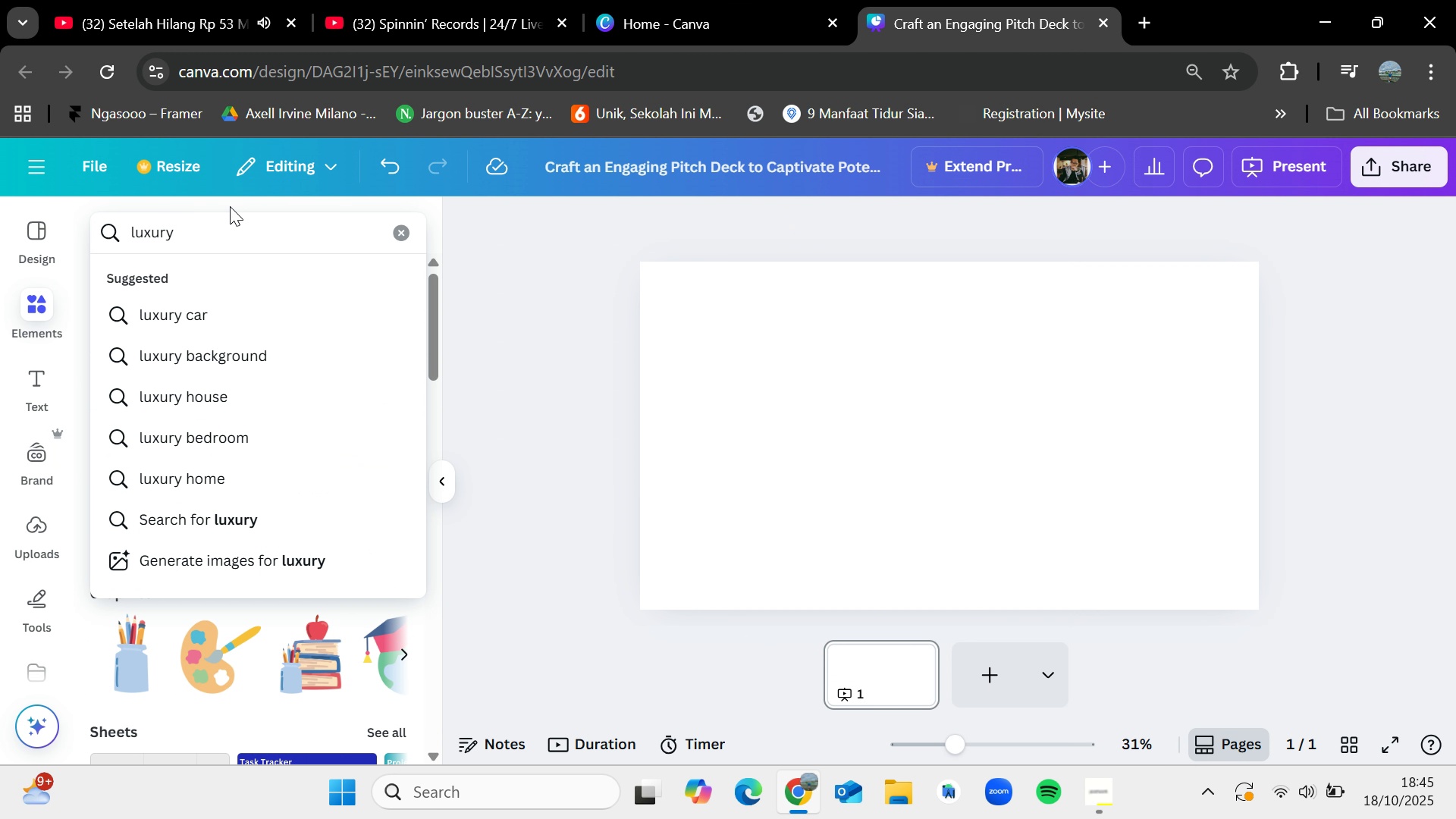 
left_click([257, 394])
 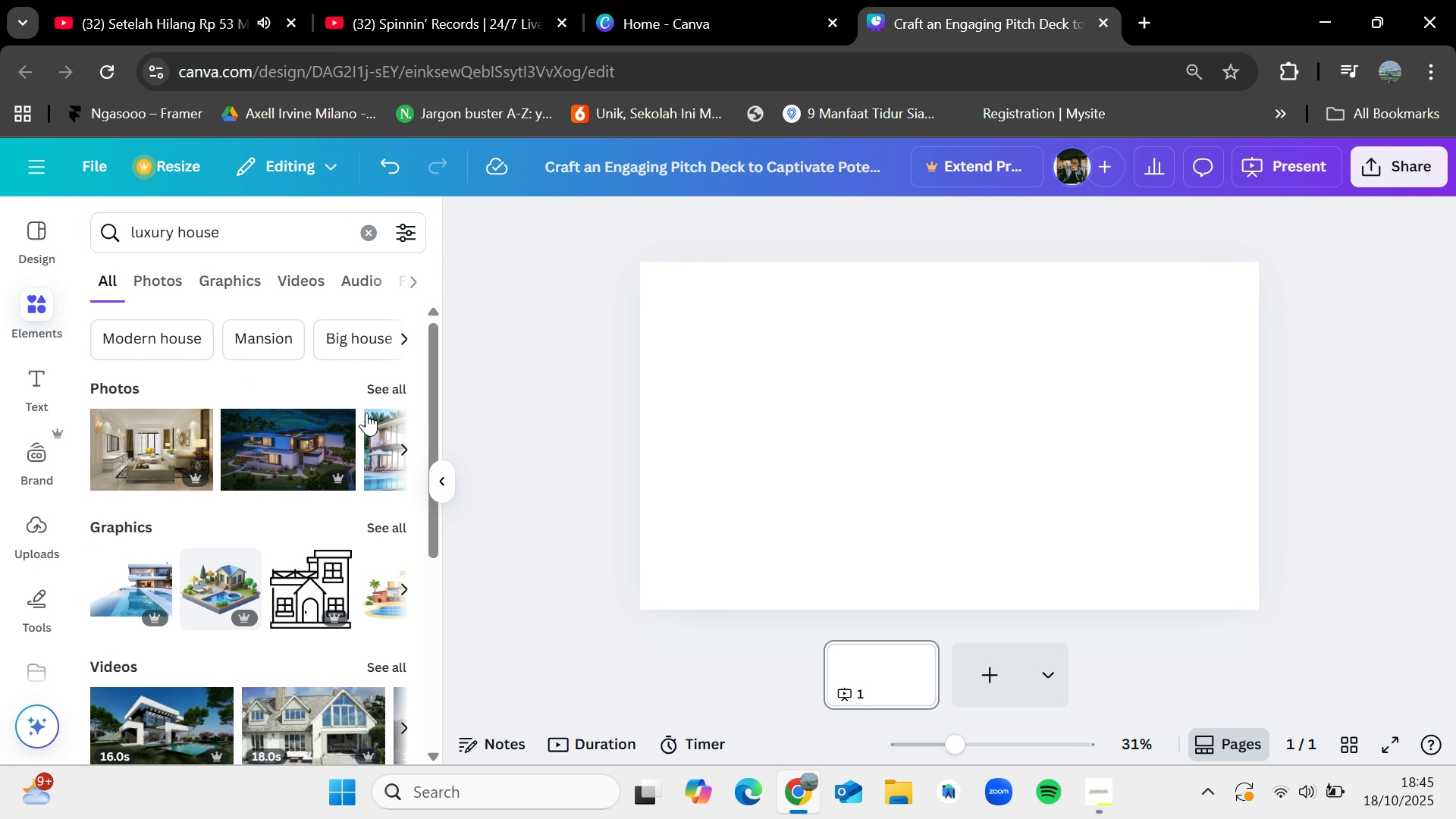 
left_click([396, 392])
 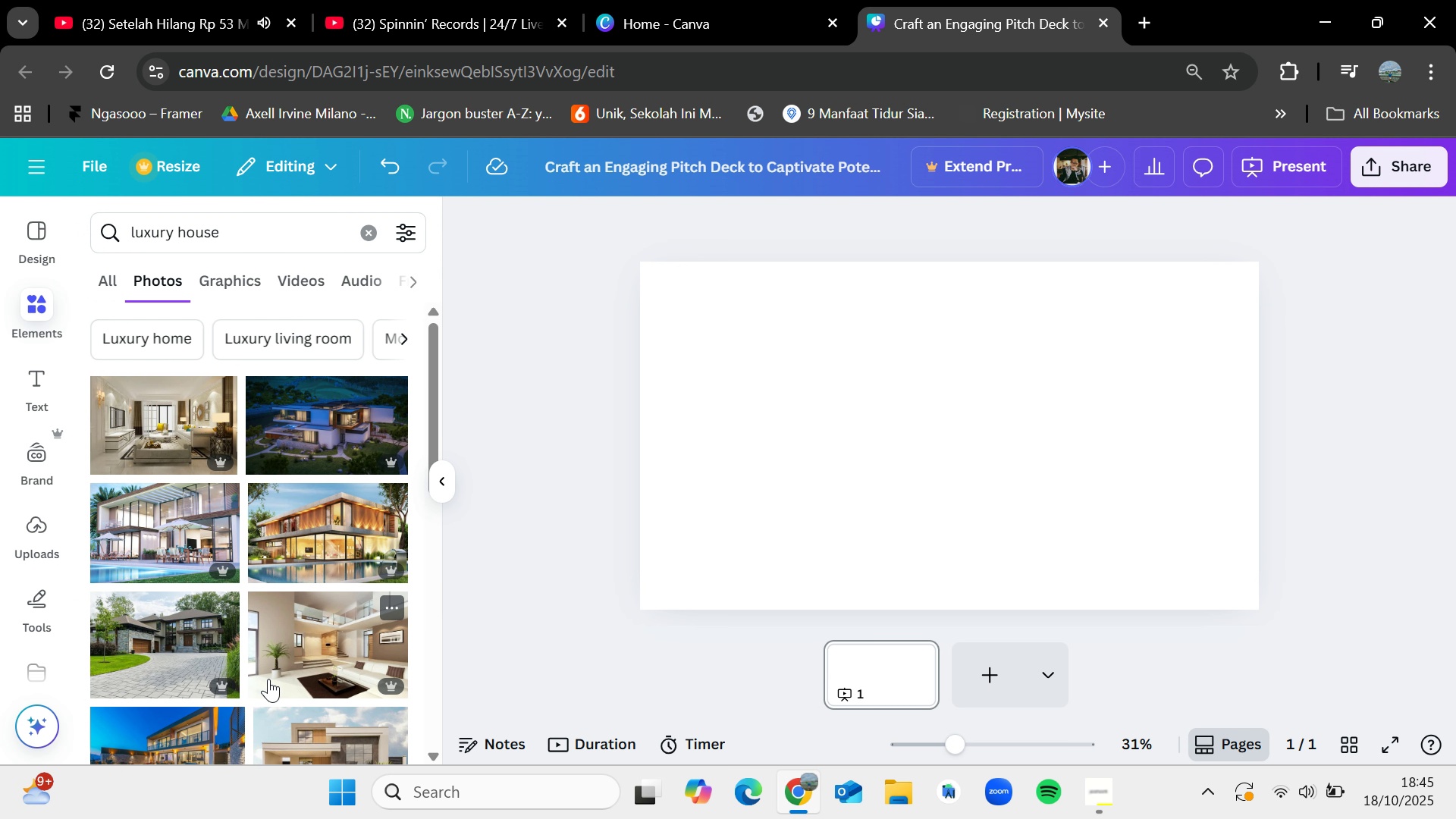 
scroll: coordinate [265, 687], scroll_direction: down, amount: 1.0
 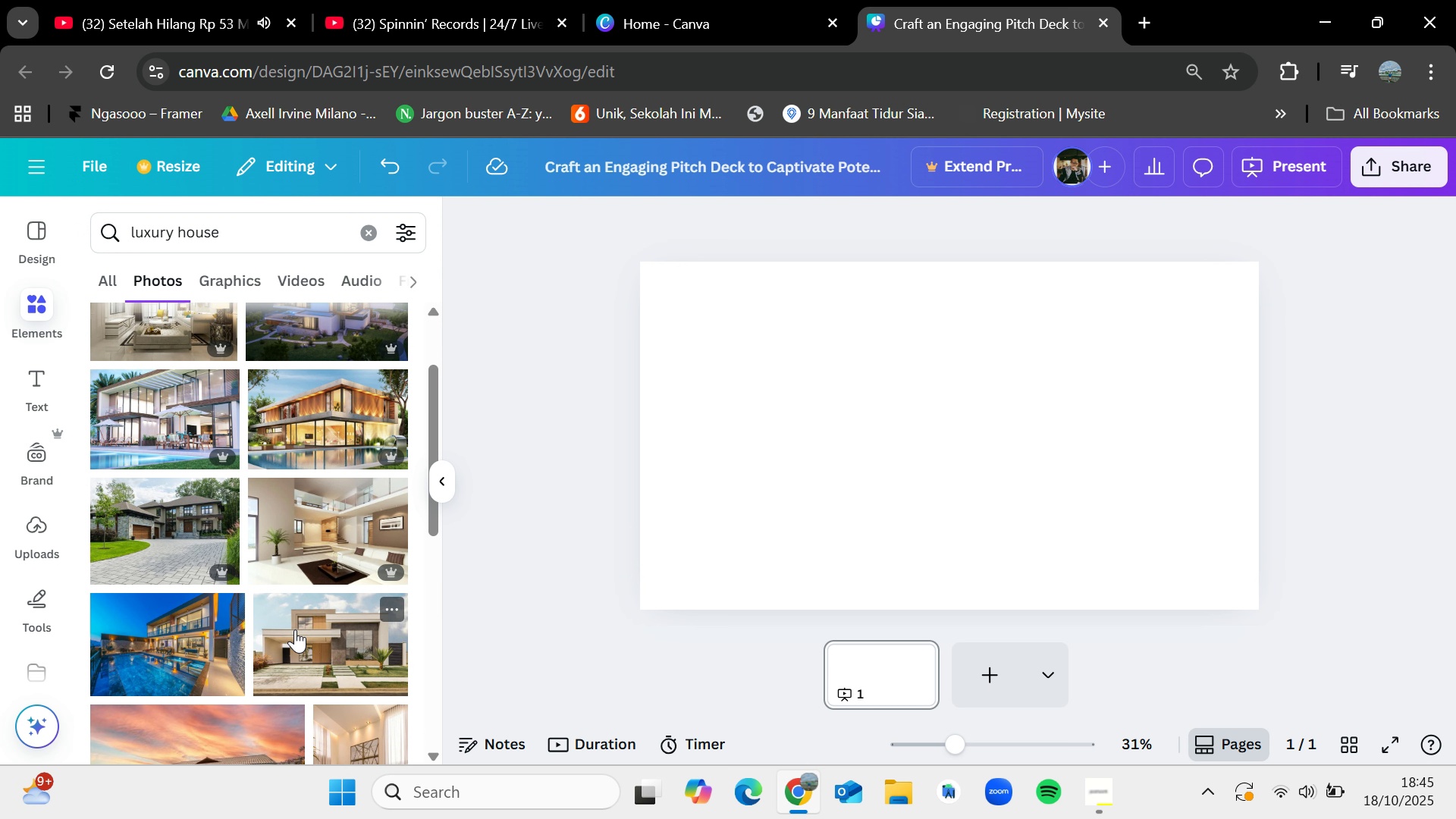 
left_click_drag(start_coordinate=[269, 639], to_coordinate=[667, 413])
 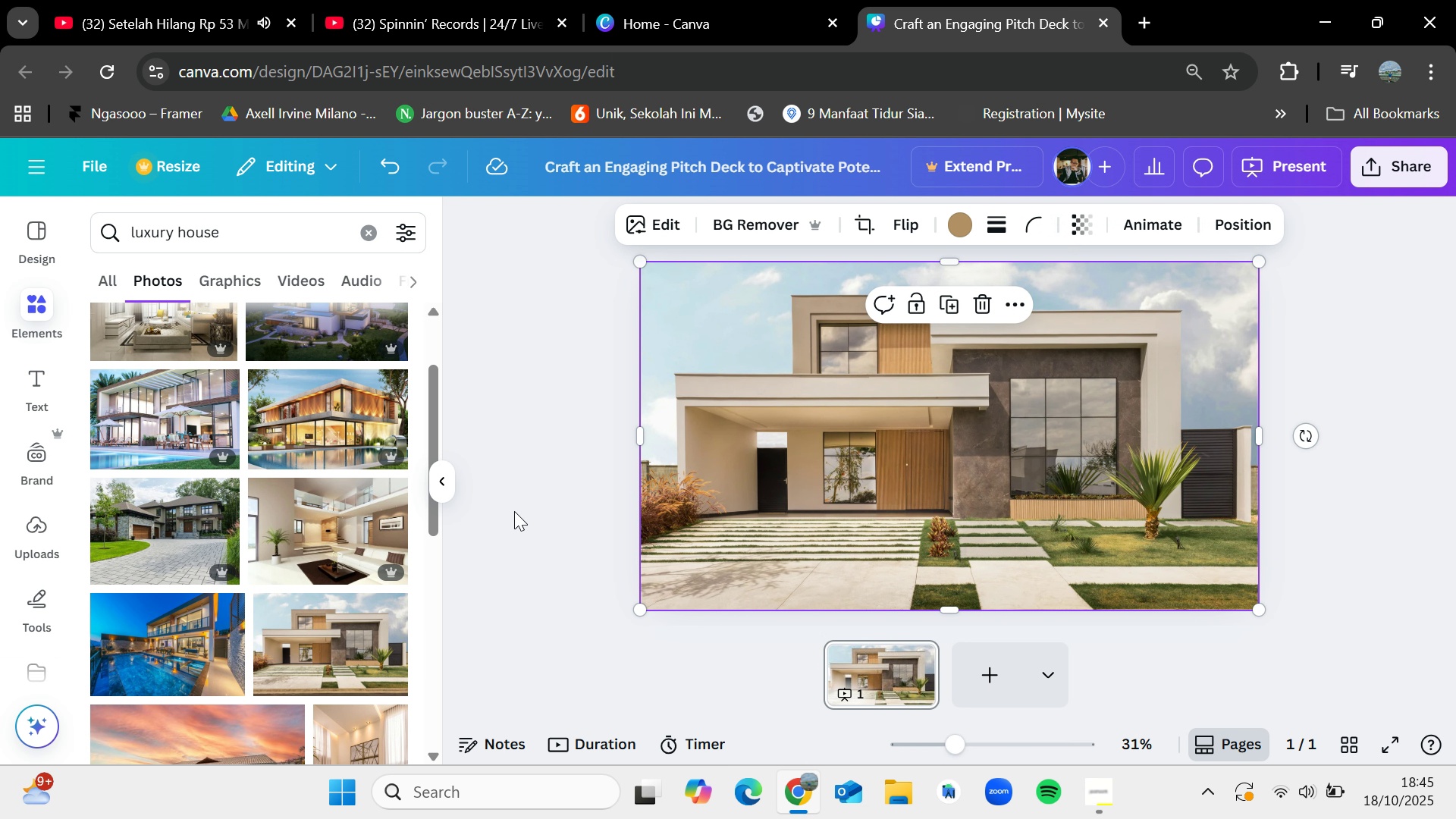 
scroll: coordinate [239, 682], scroll_direction: down, amount: 1.0
 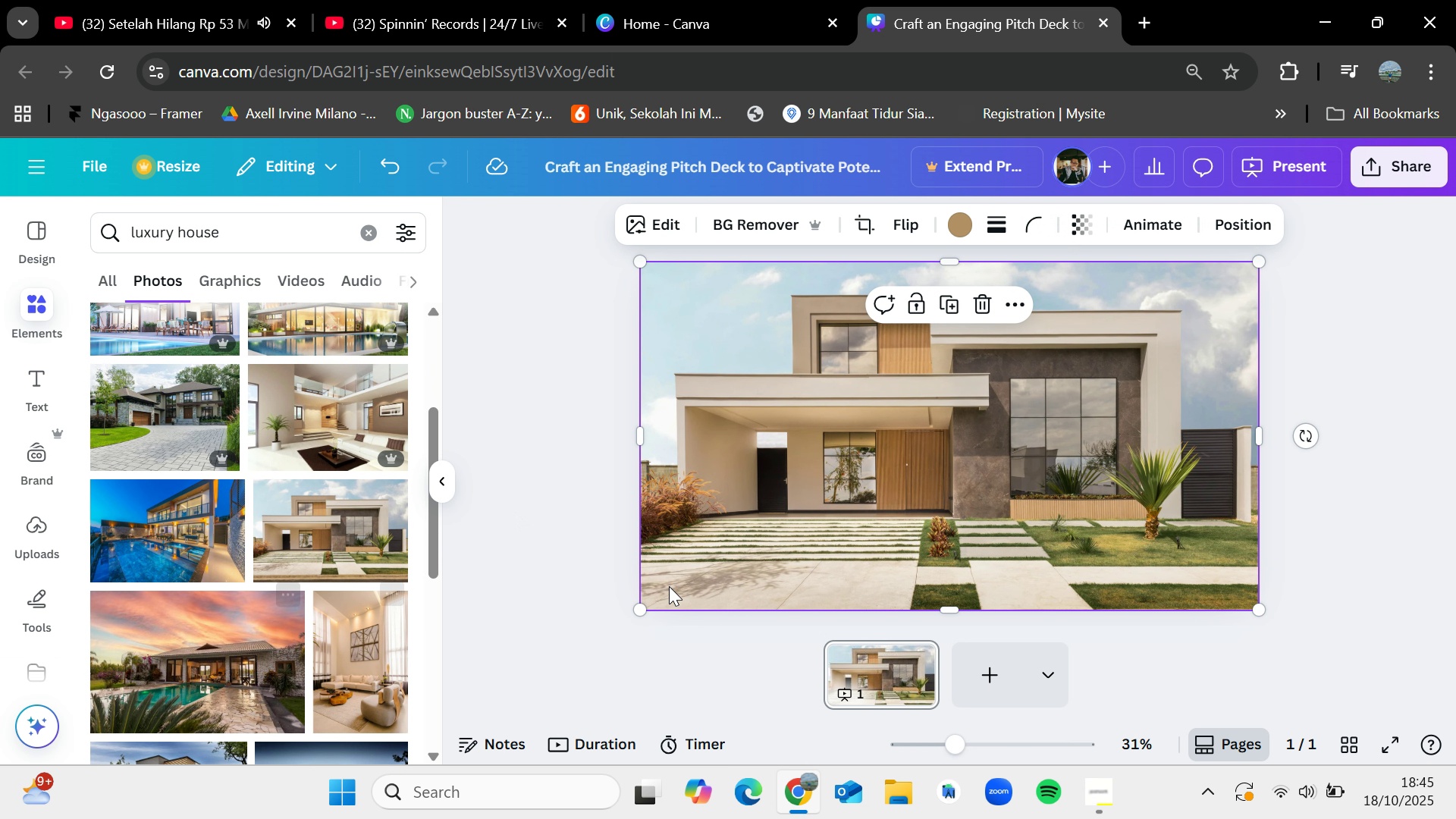 
left_click([1089, 791])